 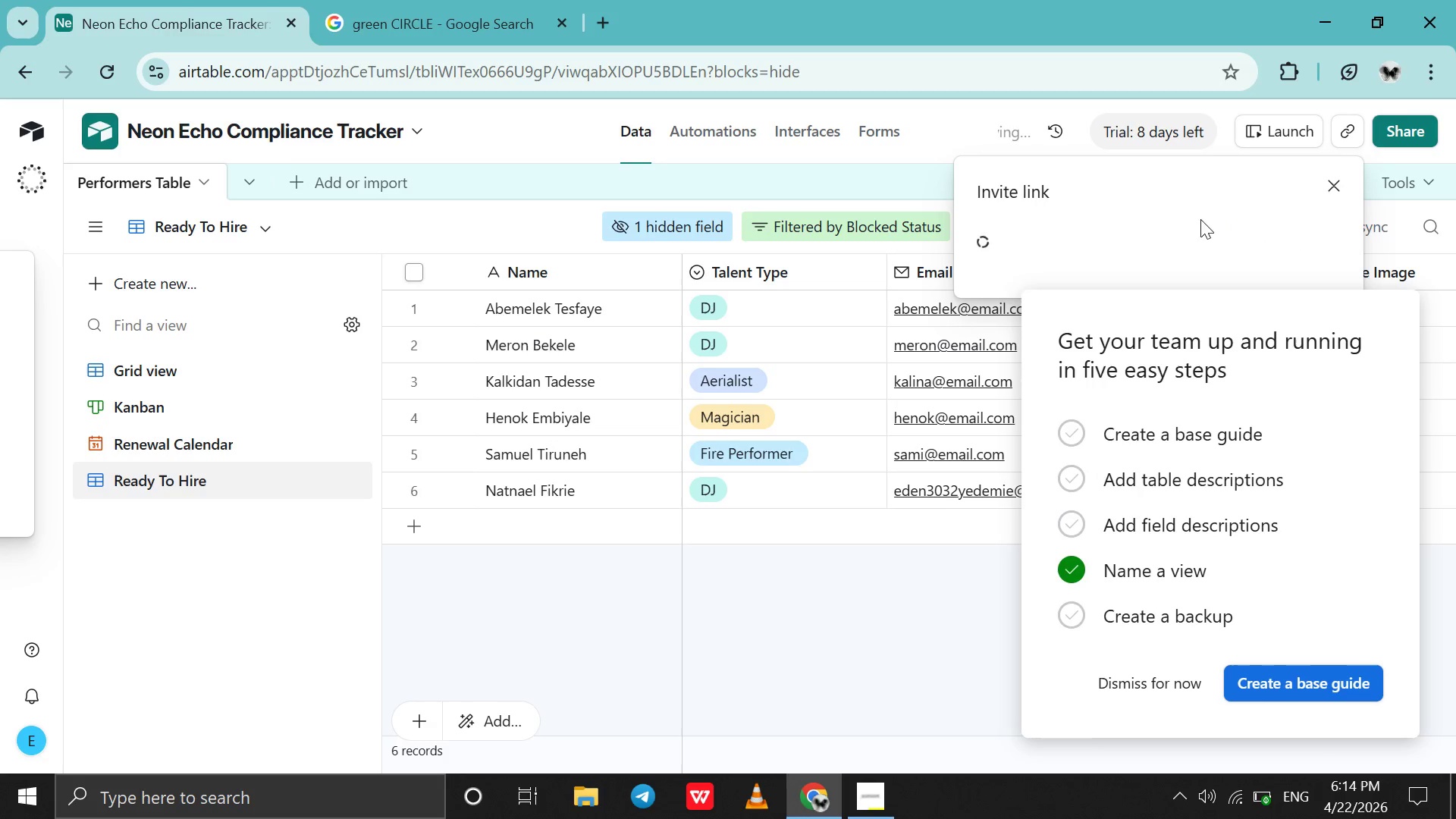 
left_click([1136, 675])
 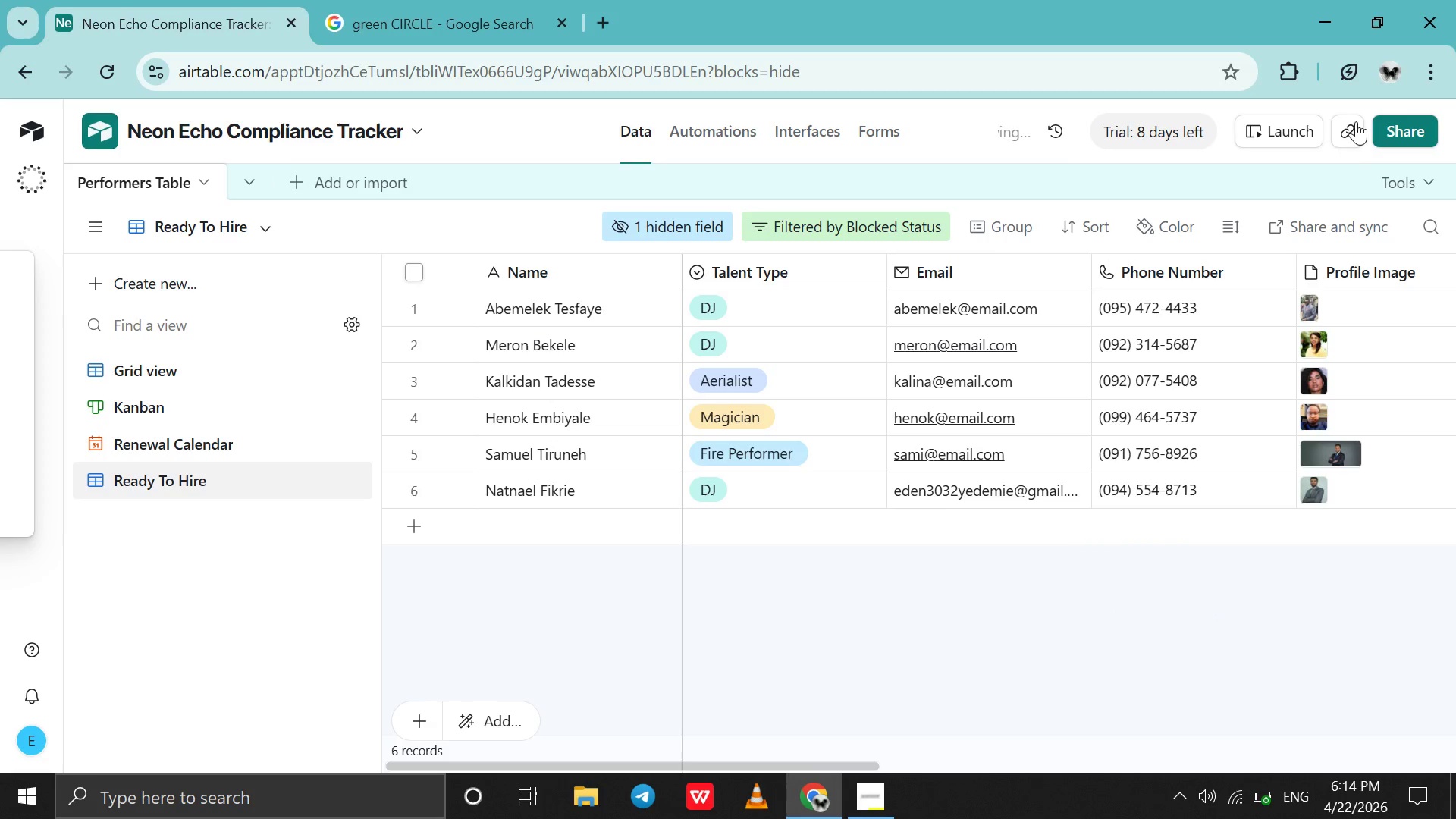 
left_click([1357, 119])
 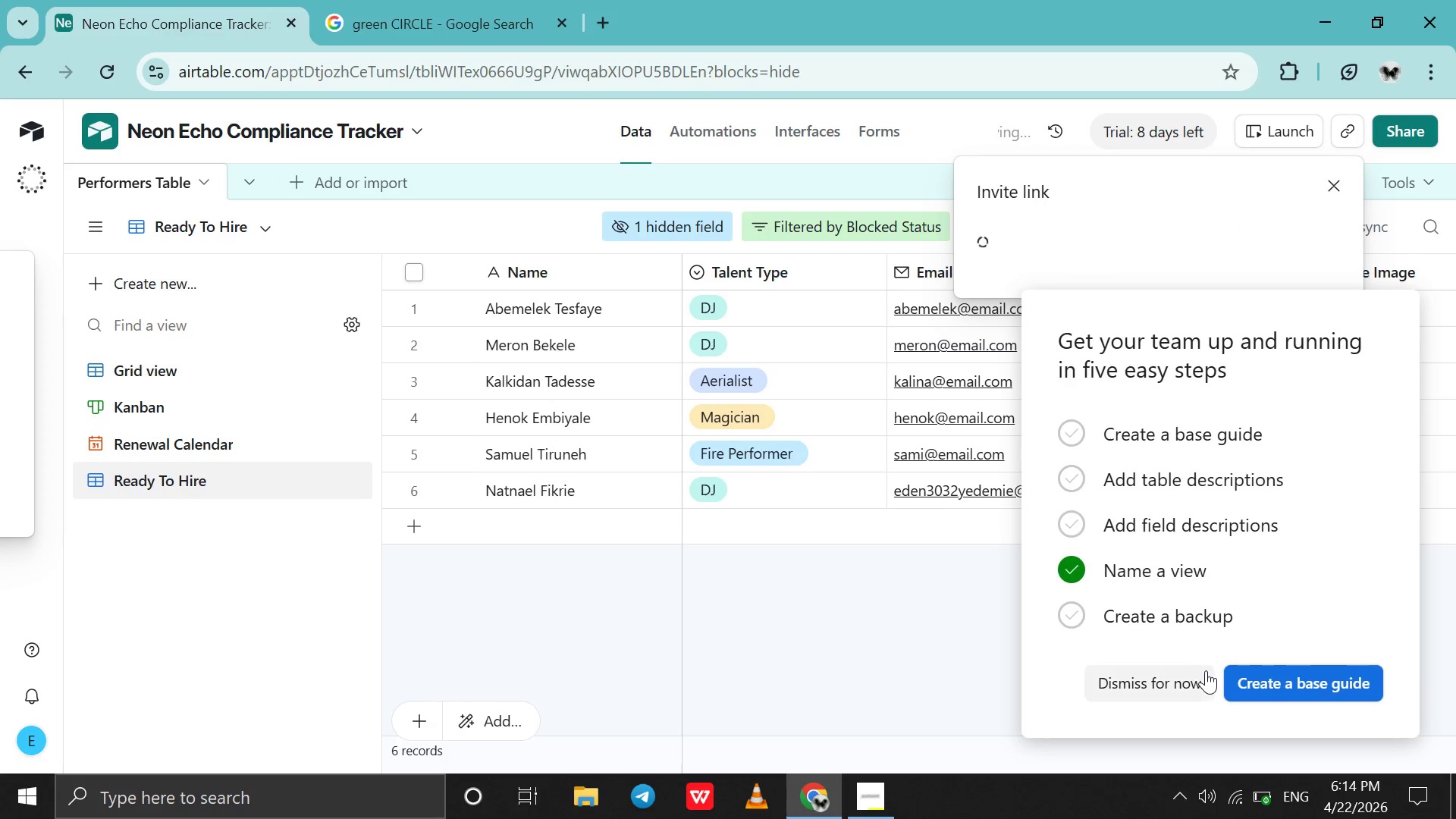 
left_click([1199, 678])
 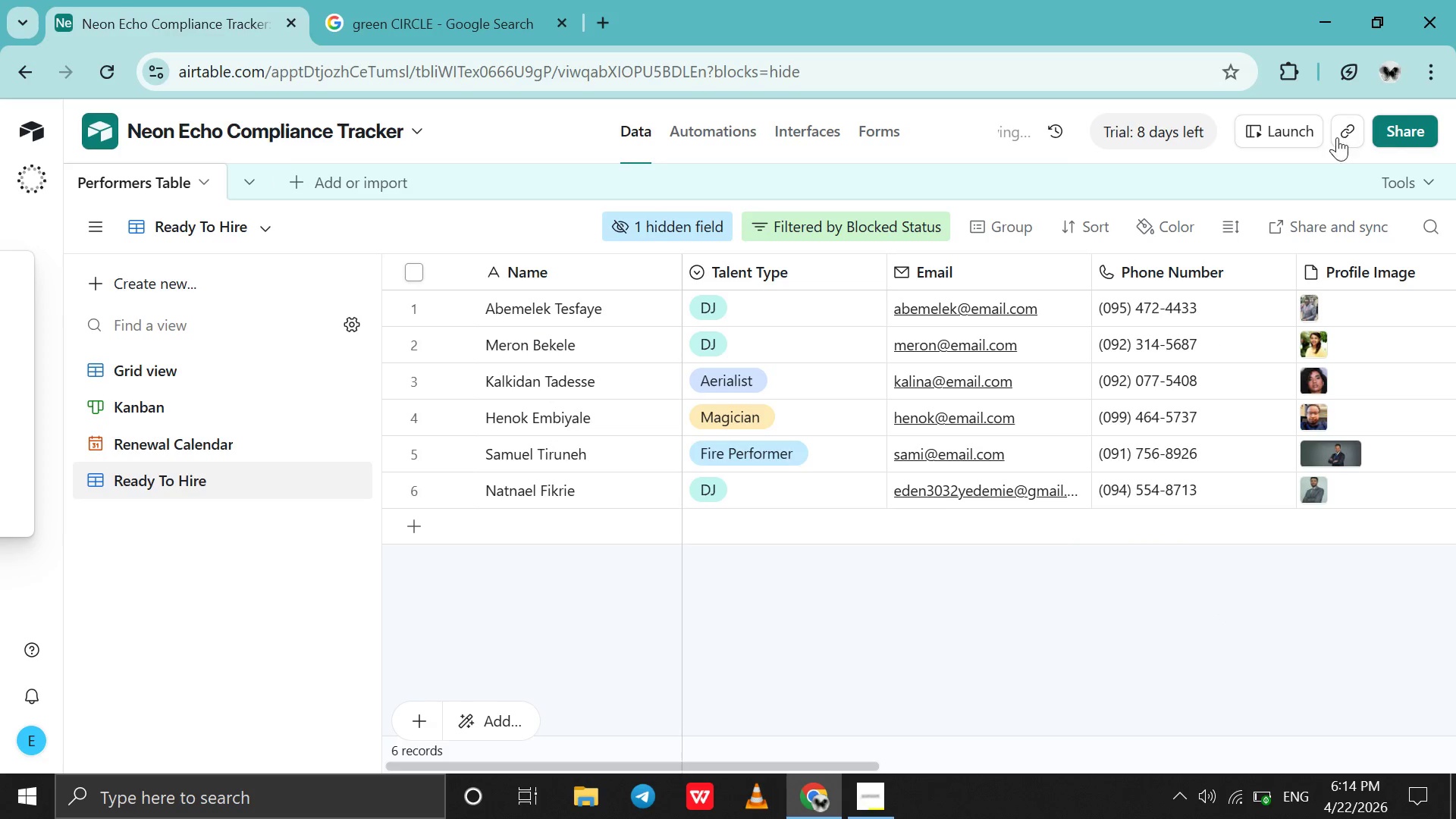 
left_click([1338, 136])
 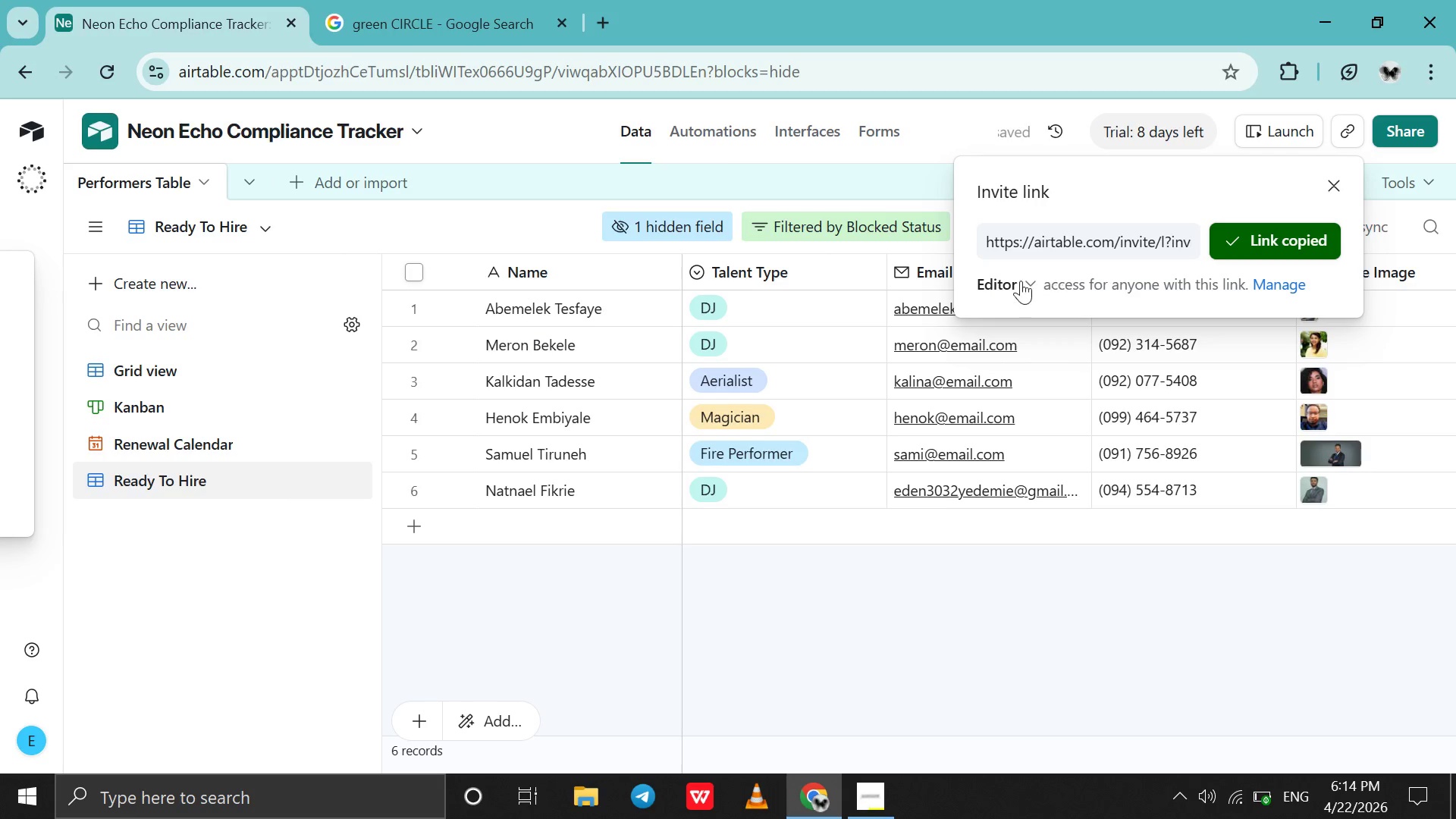 
left_click([1013, 282])
 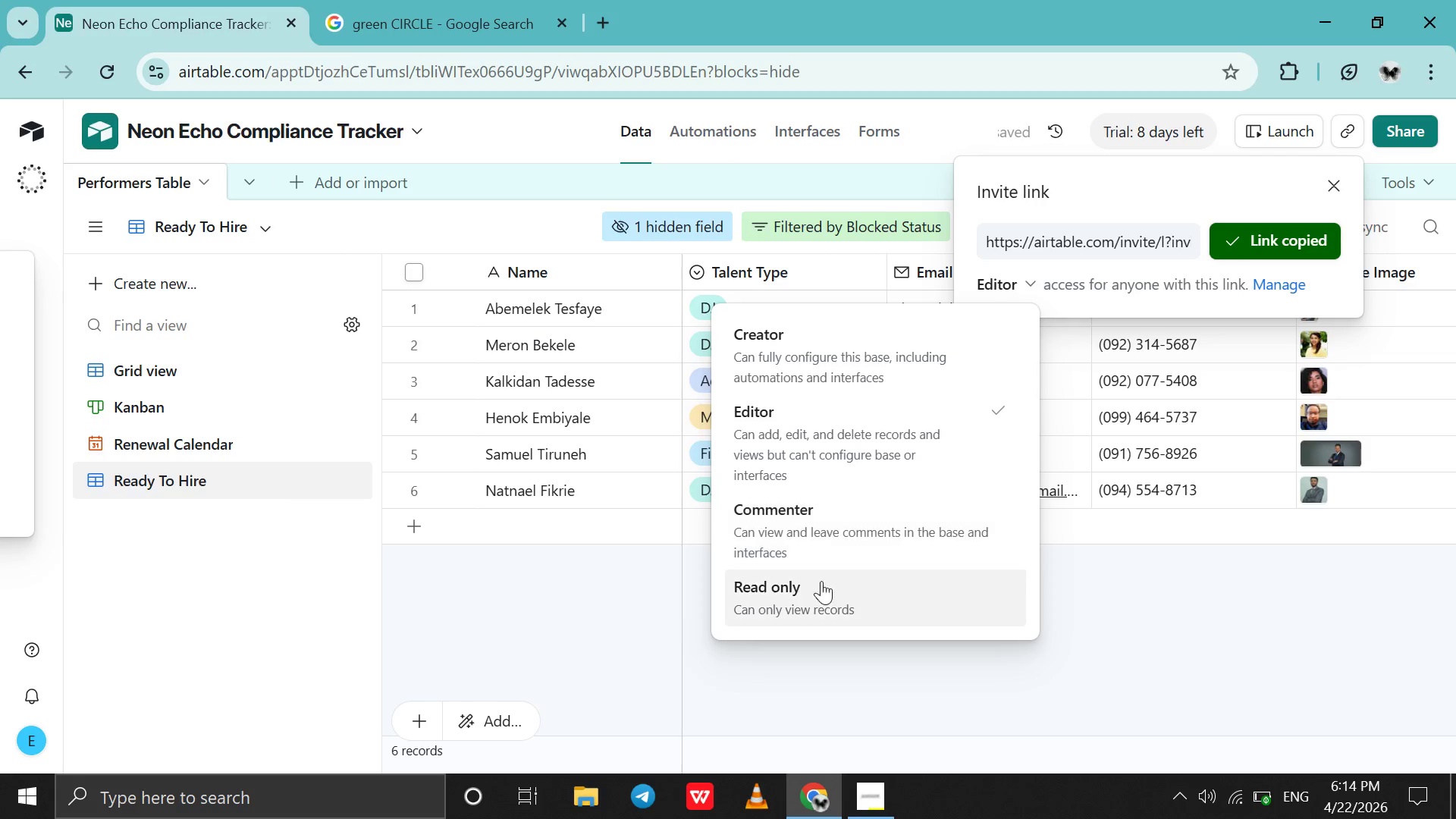 
left_click([817, 588])
 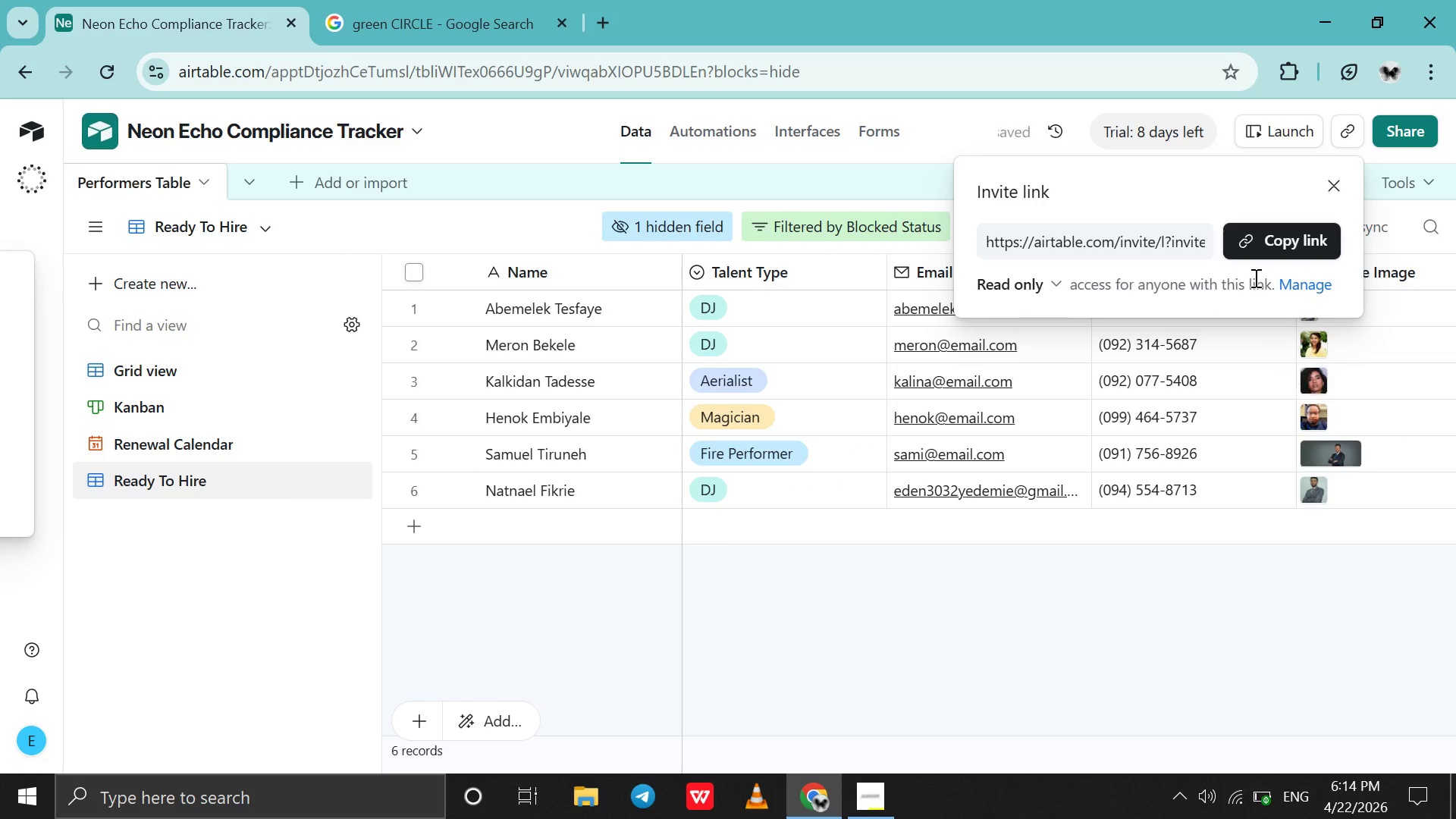 
left_click([1261, 247])
 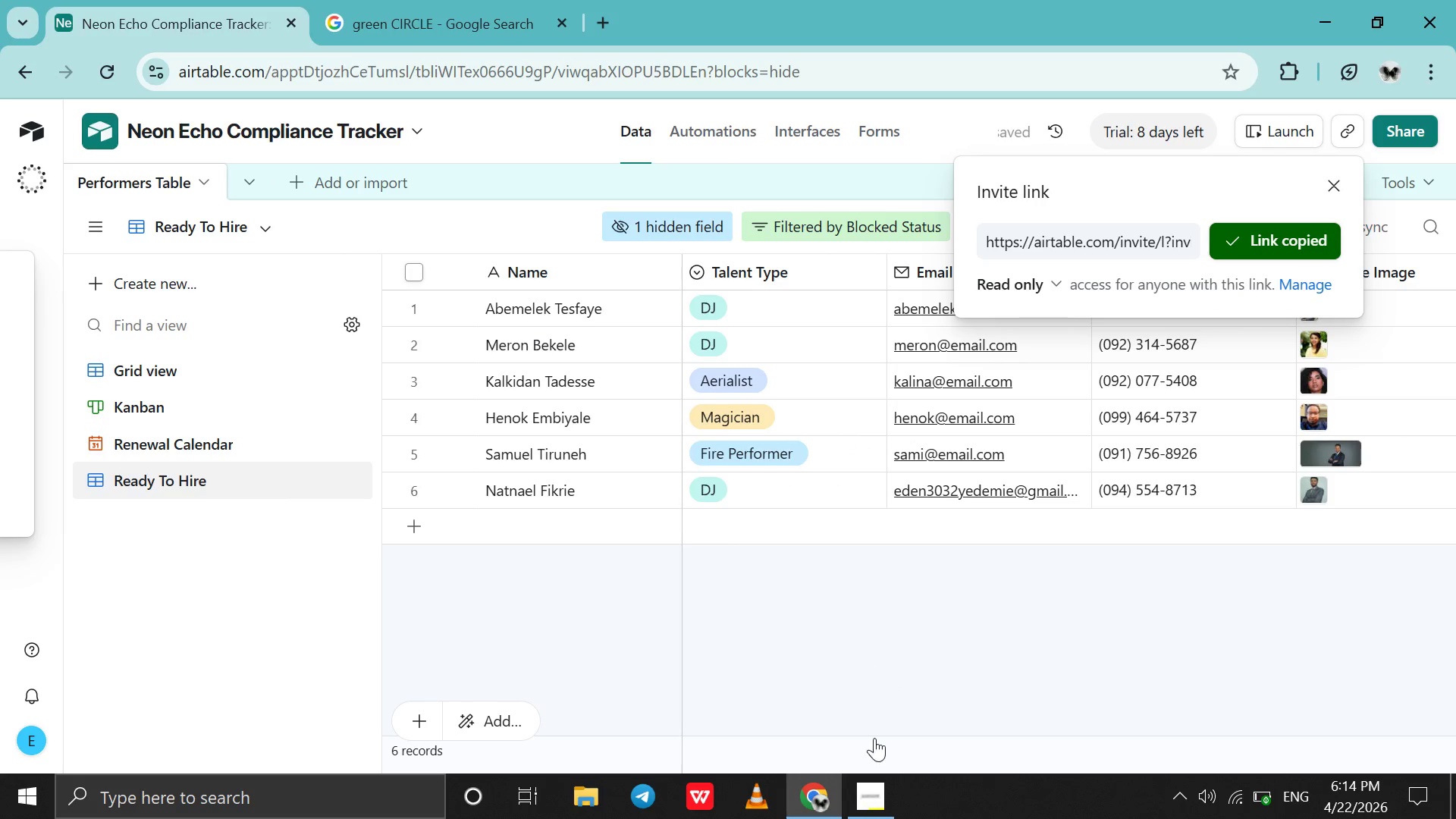 
left_click([885, 817])